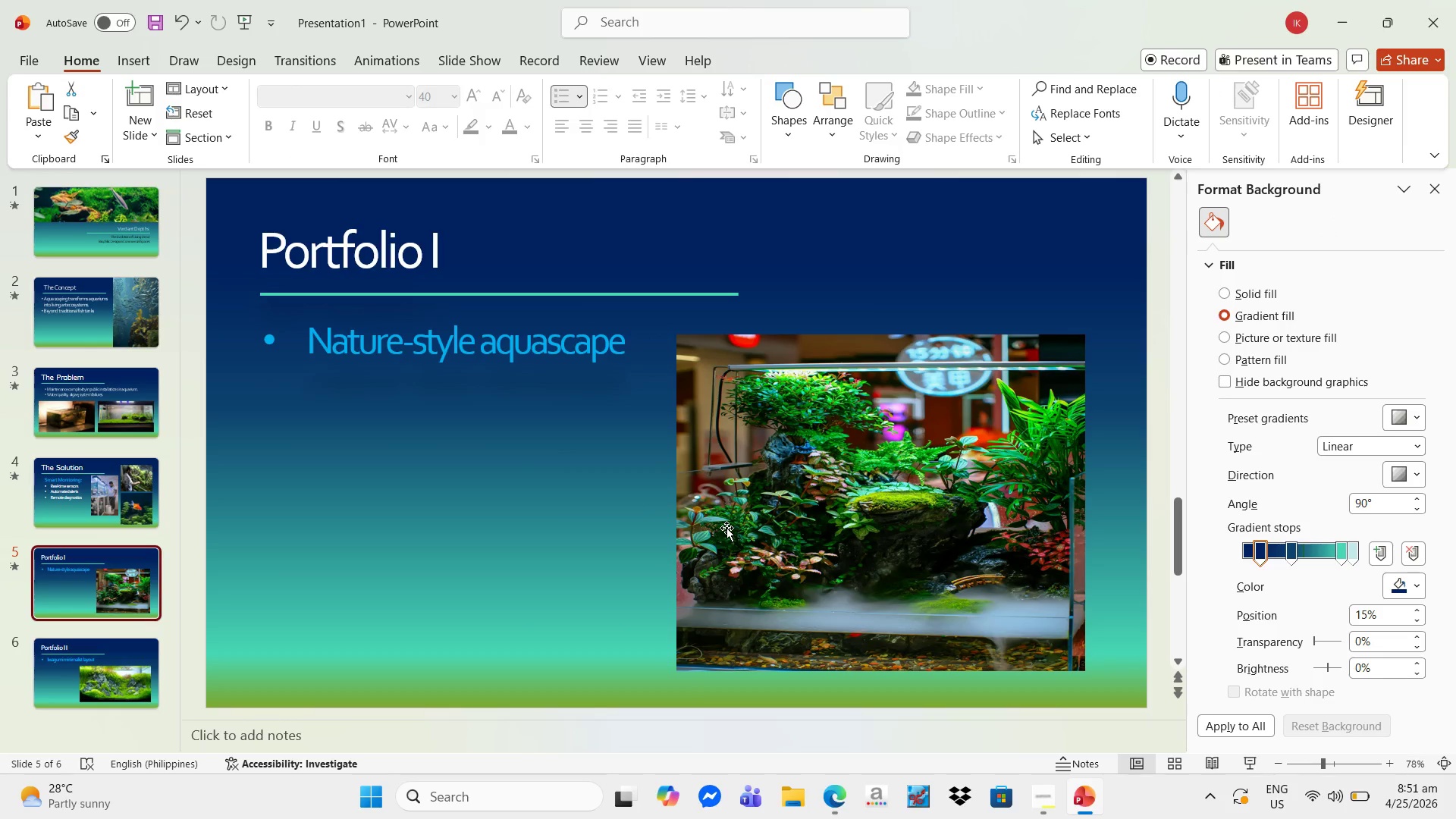 
wait(11.61)
 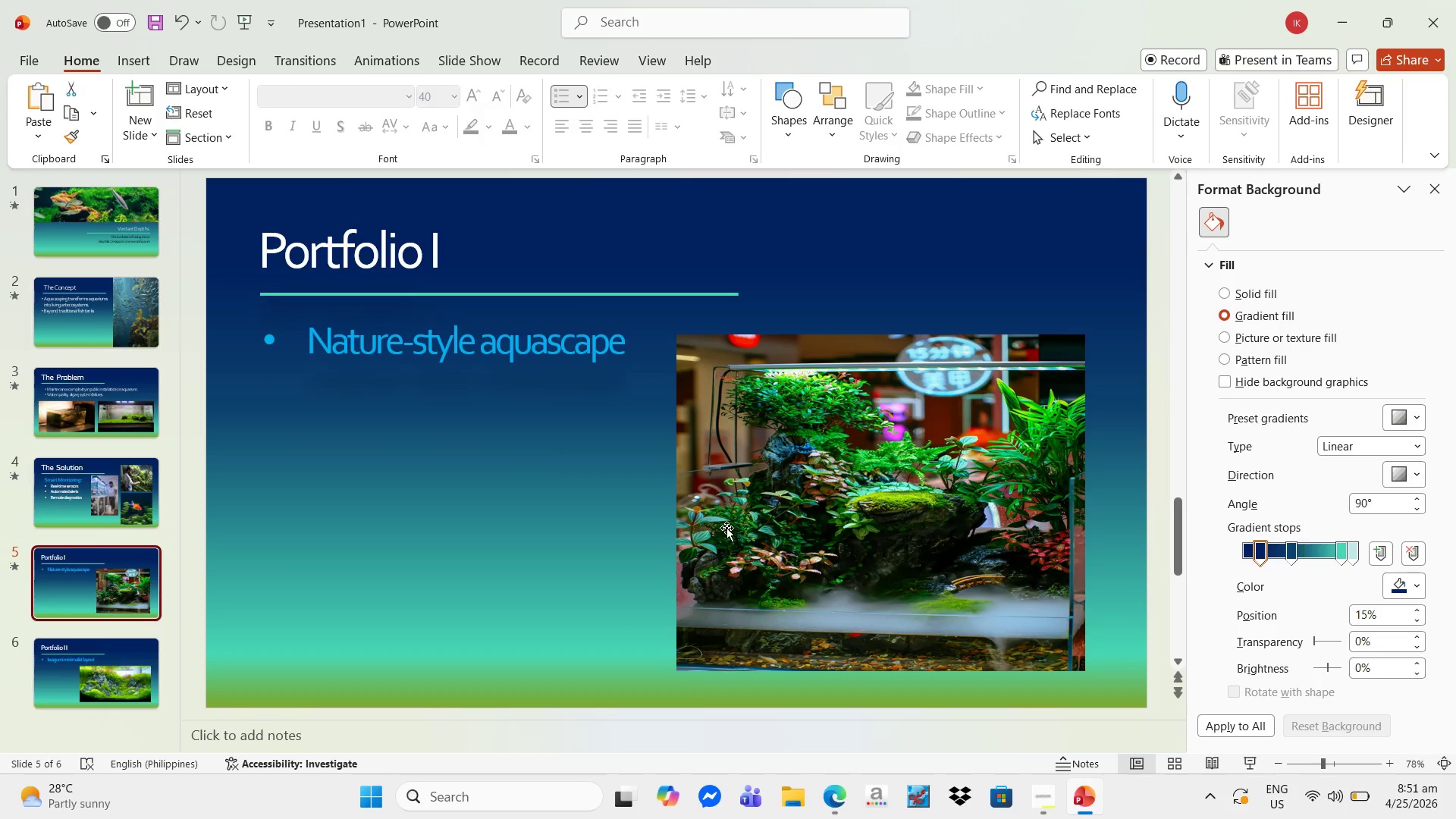 
right_click([404, 348])
 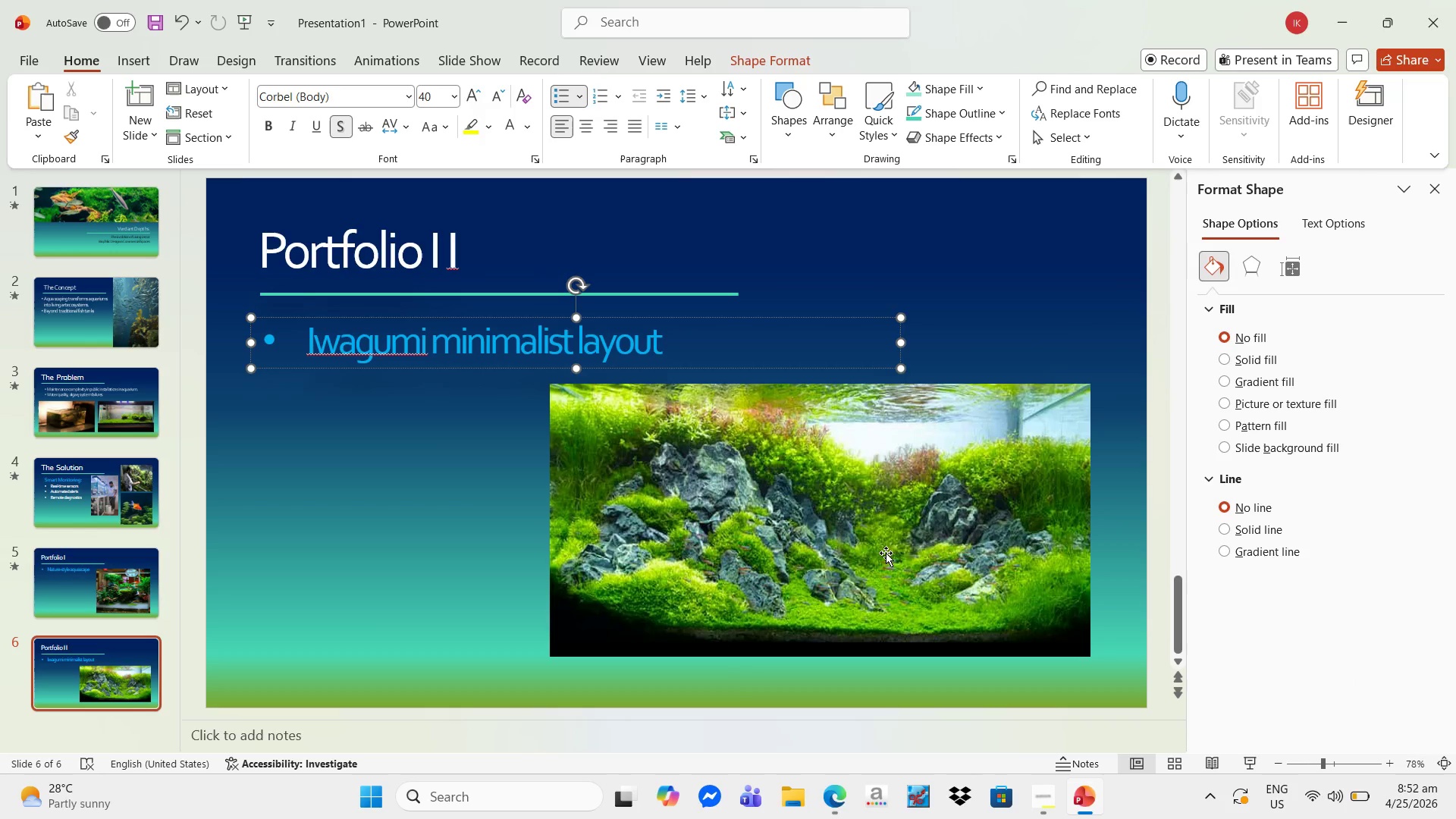 
left_click([894, 556])
 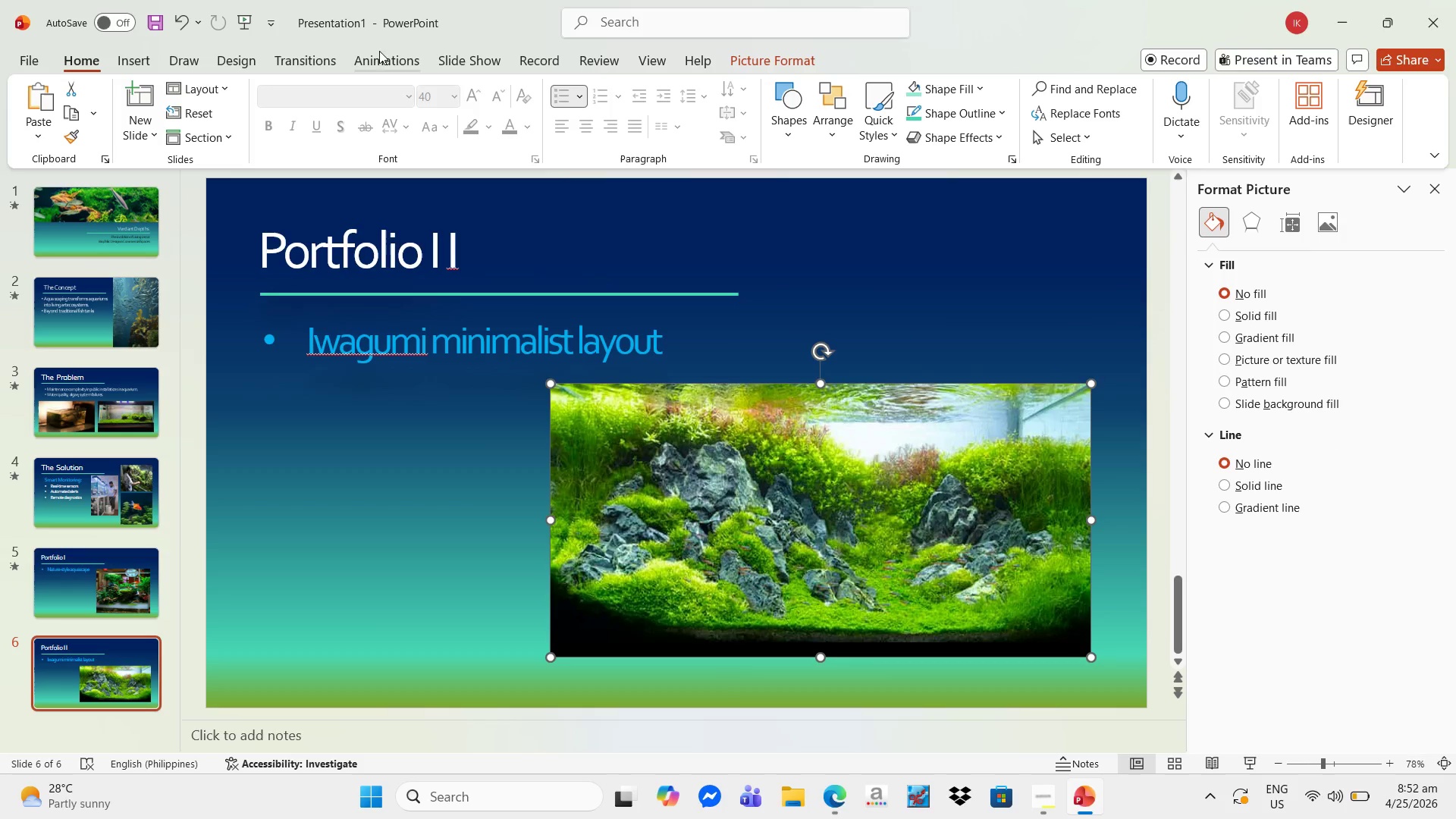 
left_click([368, 55])
 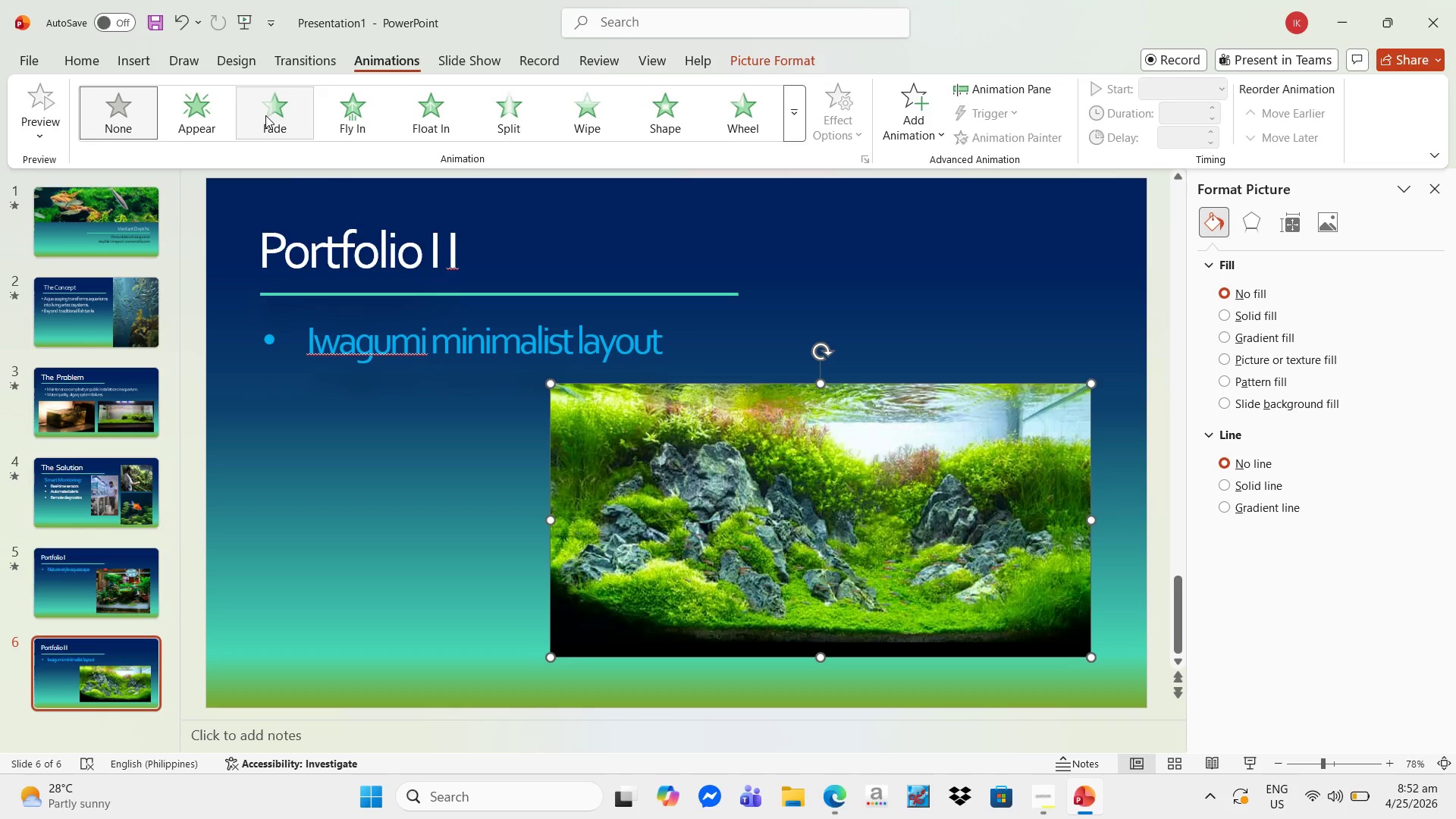 
left_click([265, 115])
 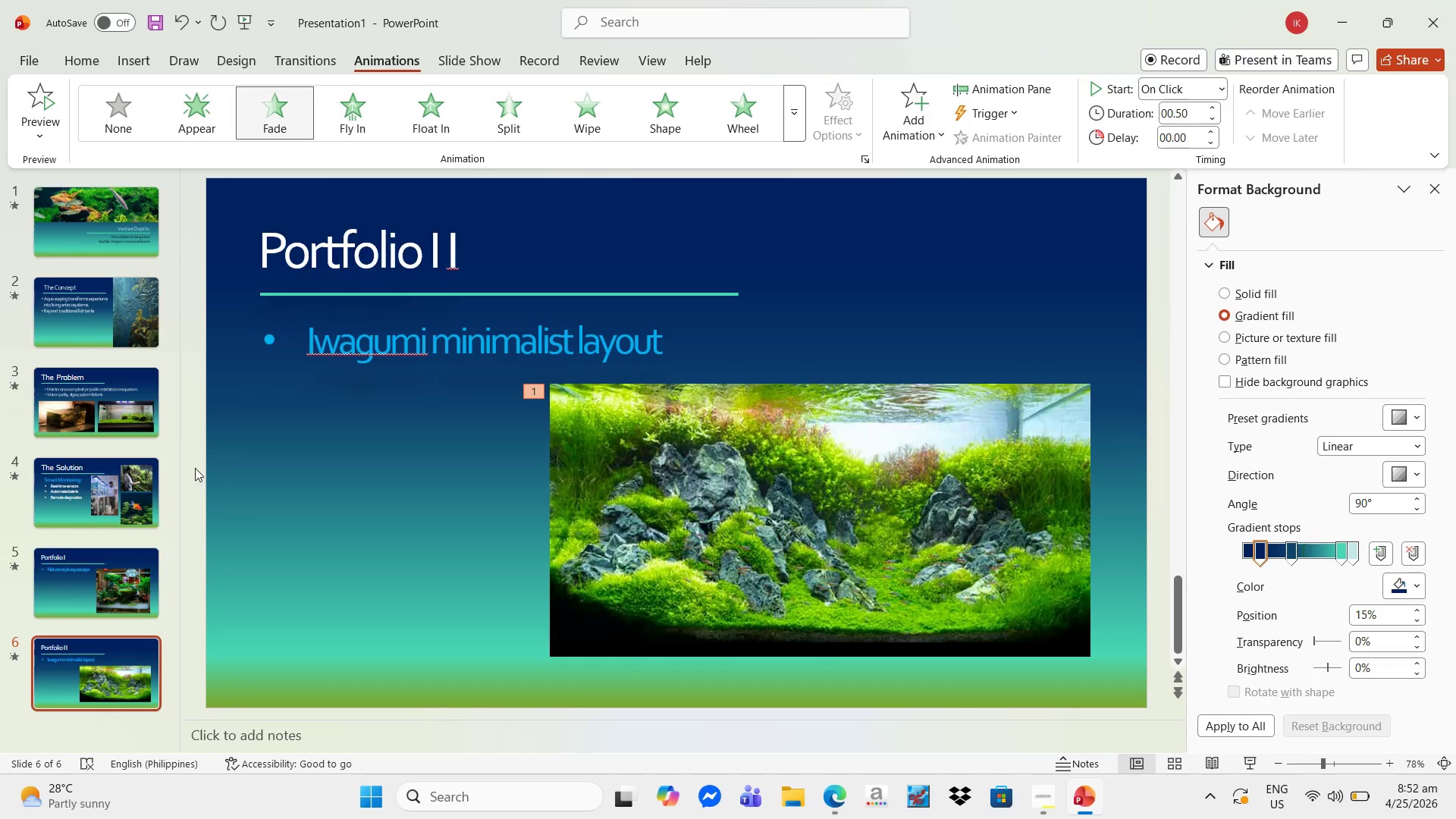 
left_click([105, 497])
 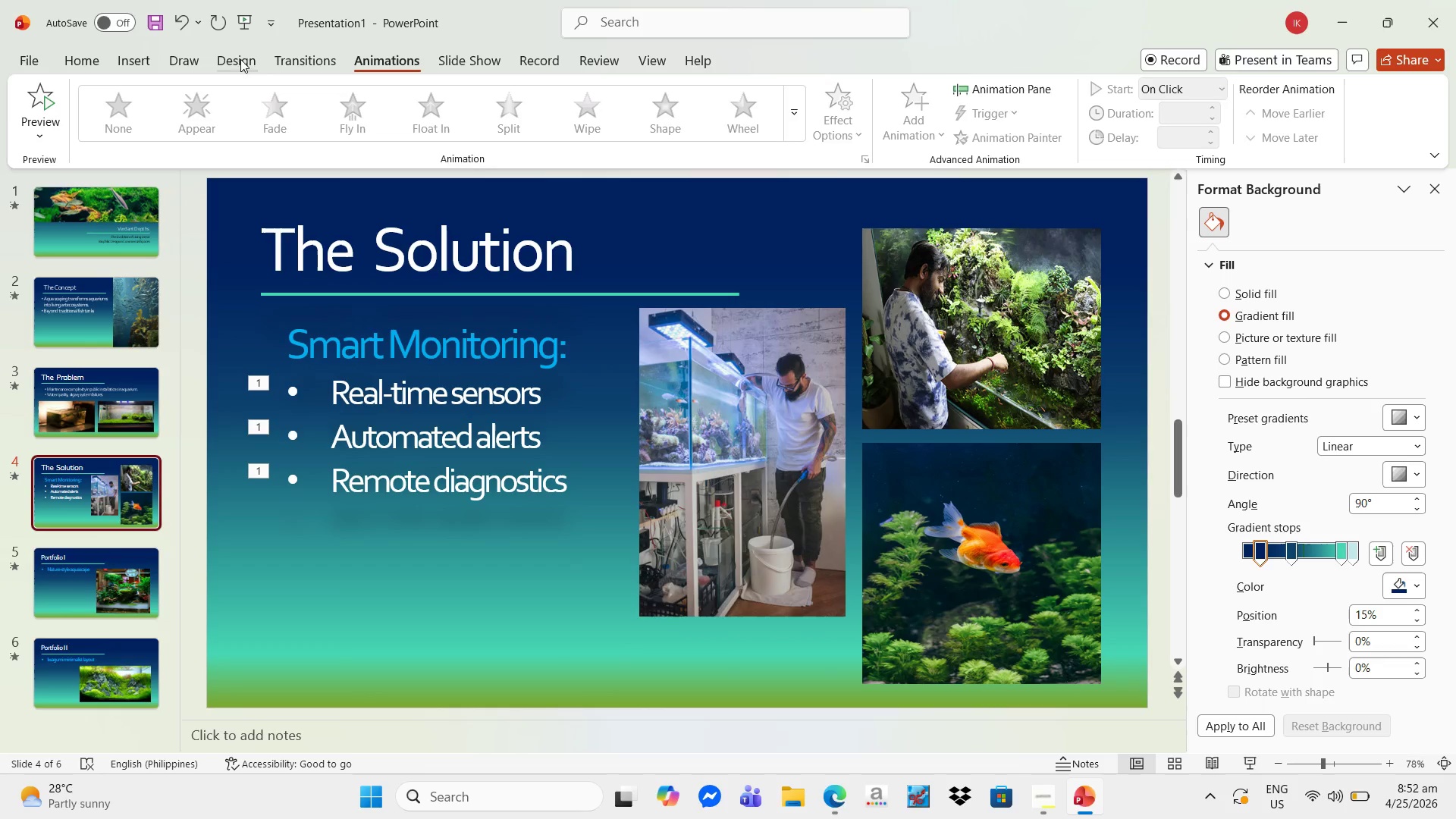 
left_click([289, 52])
 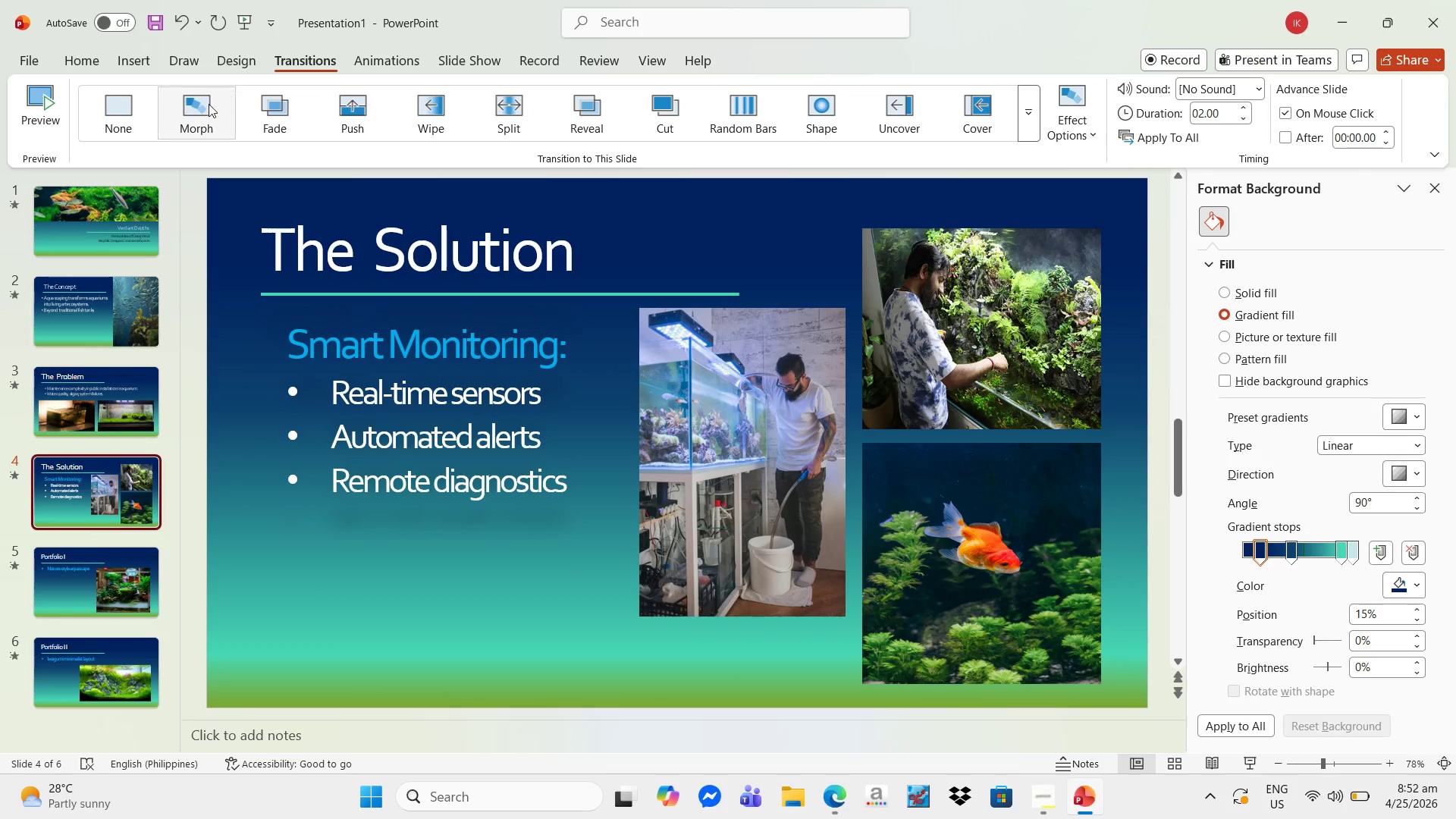 
left_click([204, 105])
 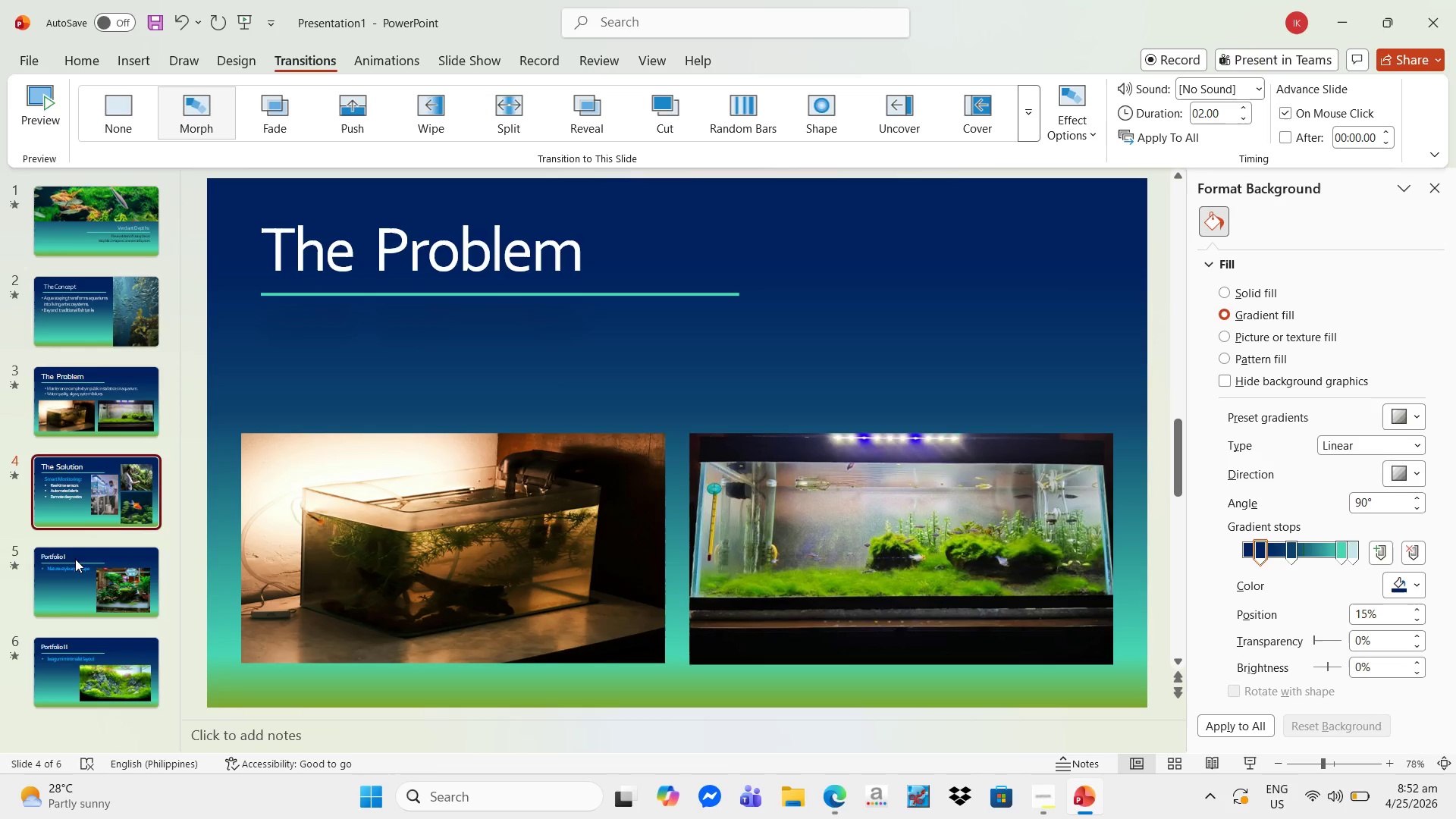 
left_click_drag(start_coordinate=[81, 572], to_coordinate=[85, 572])
 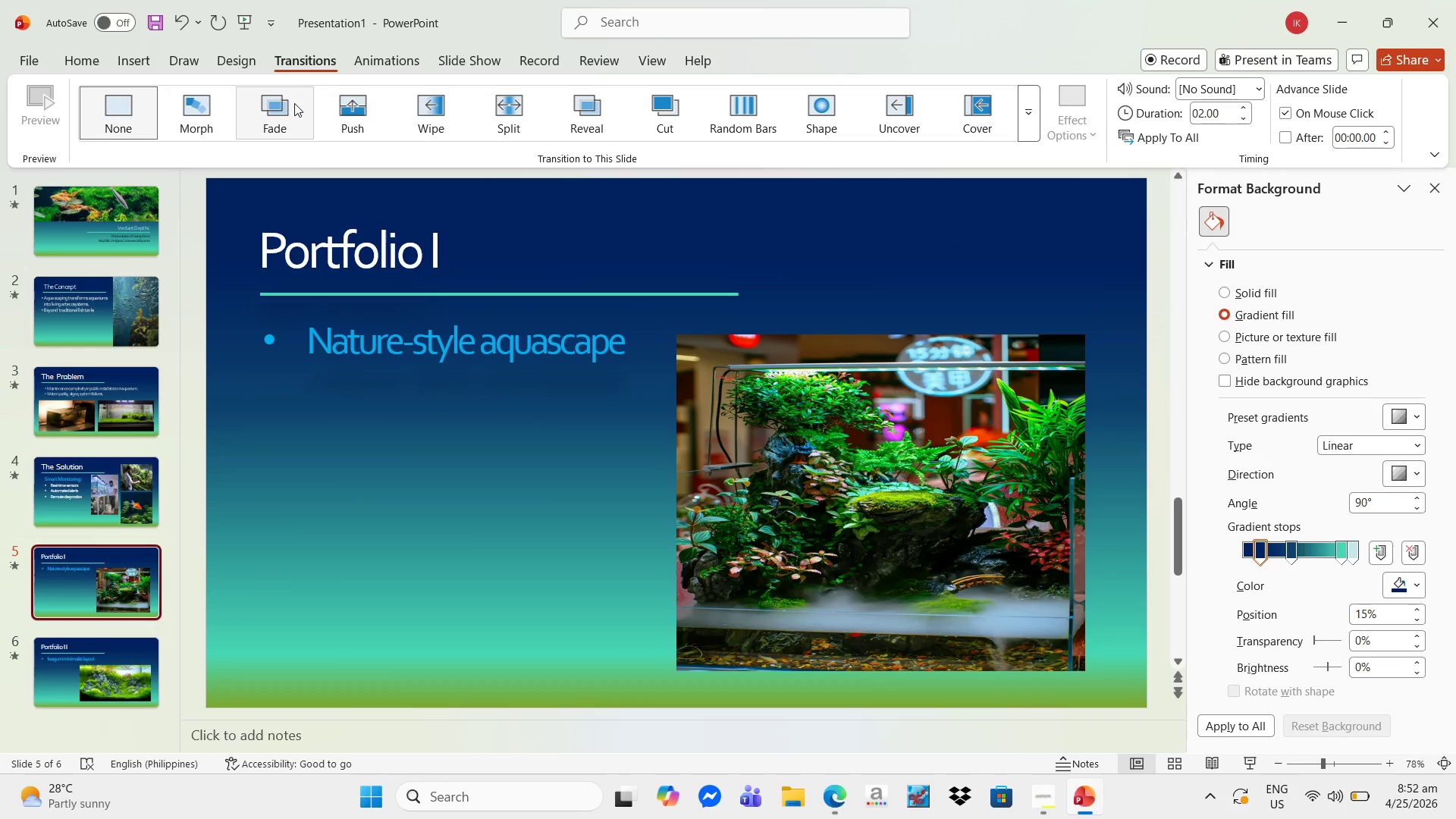 
left_click([211, 106])
 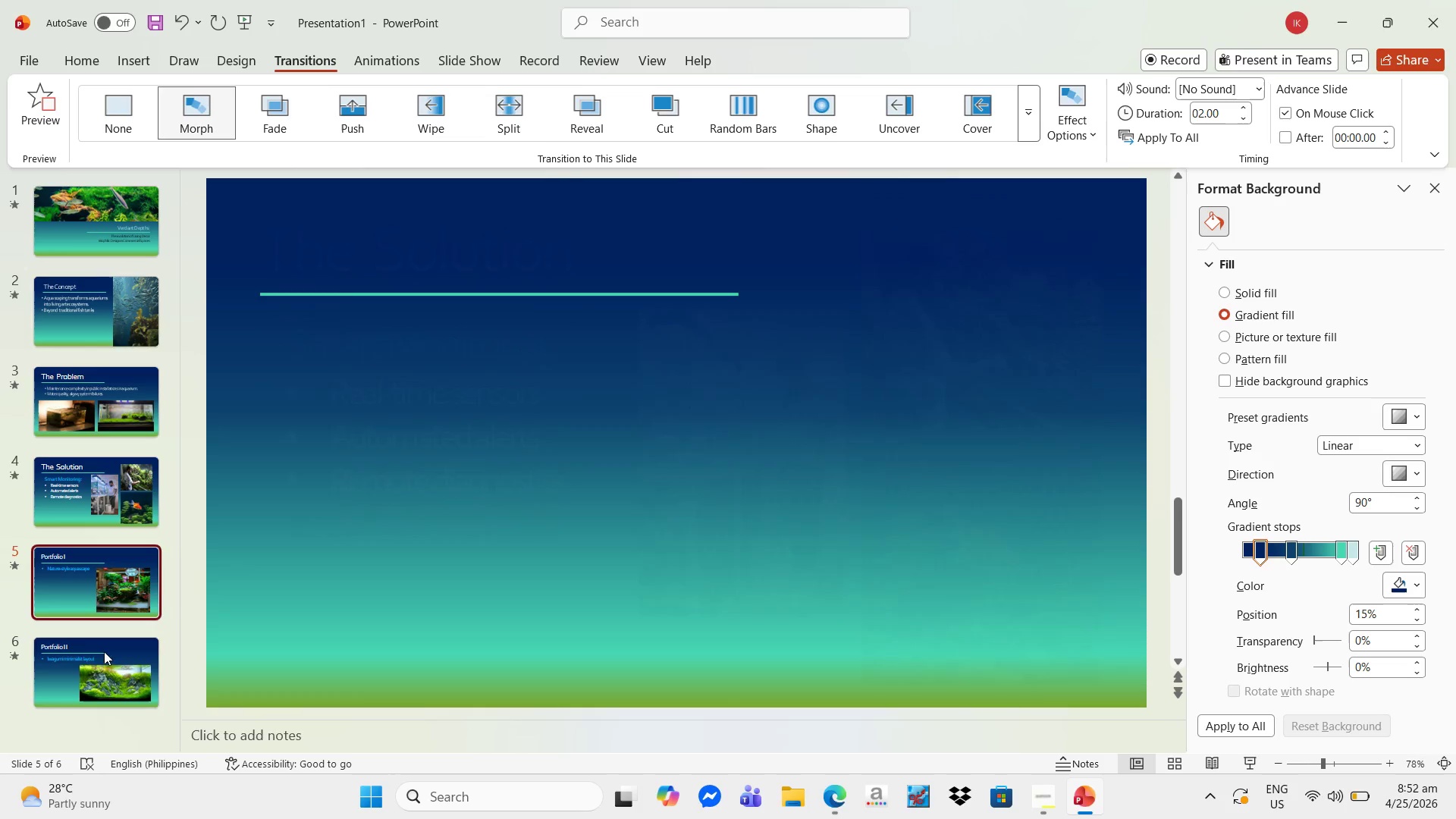 
left_click([105, 659])
 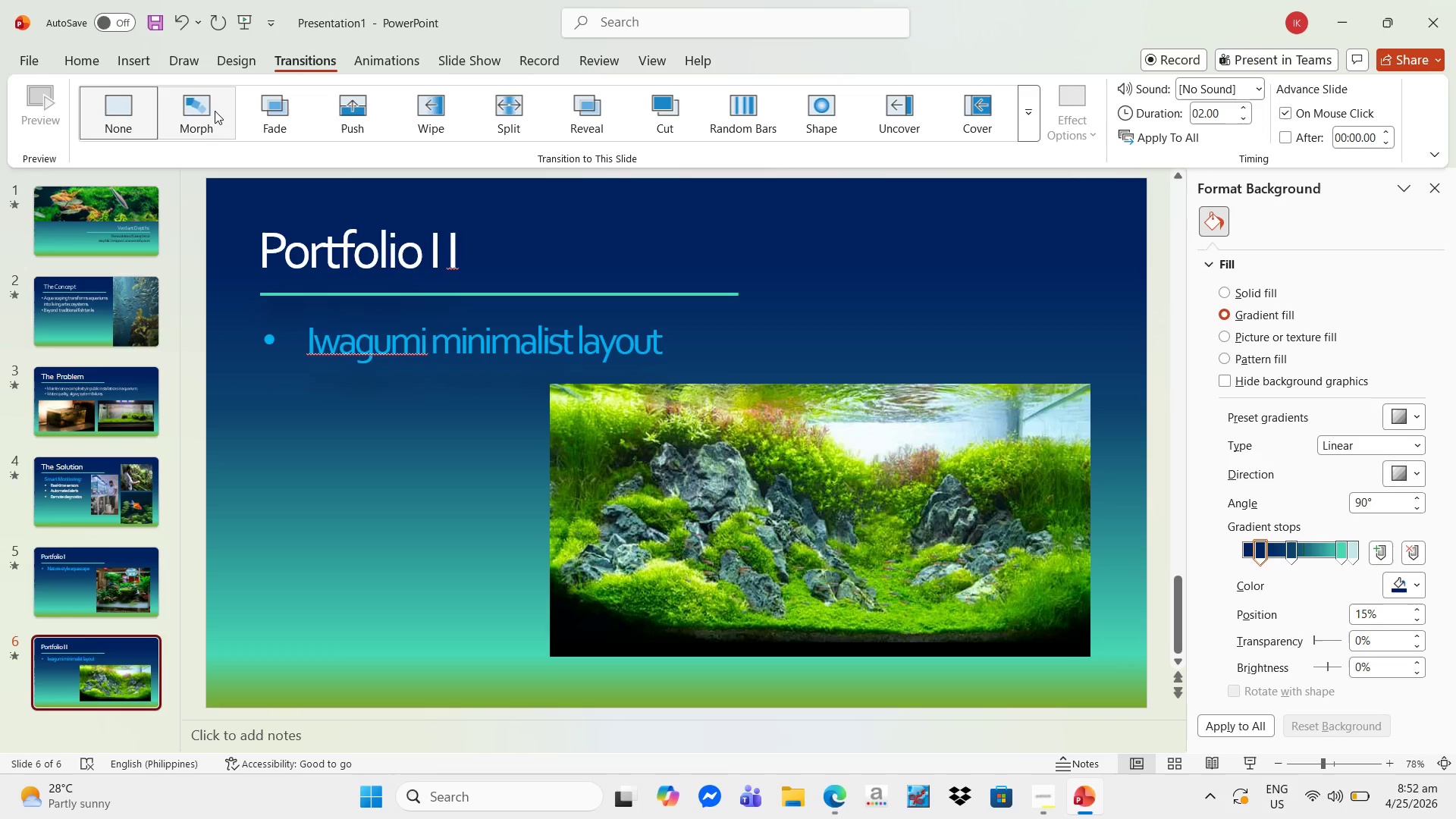 
left_click([208, 111])
 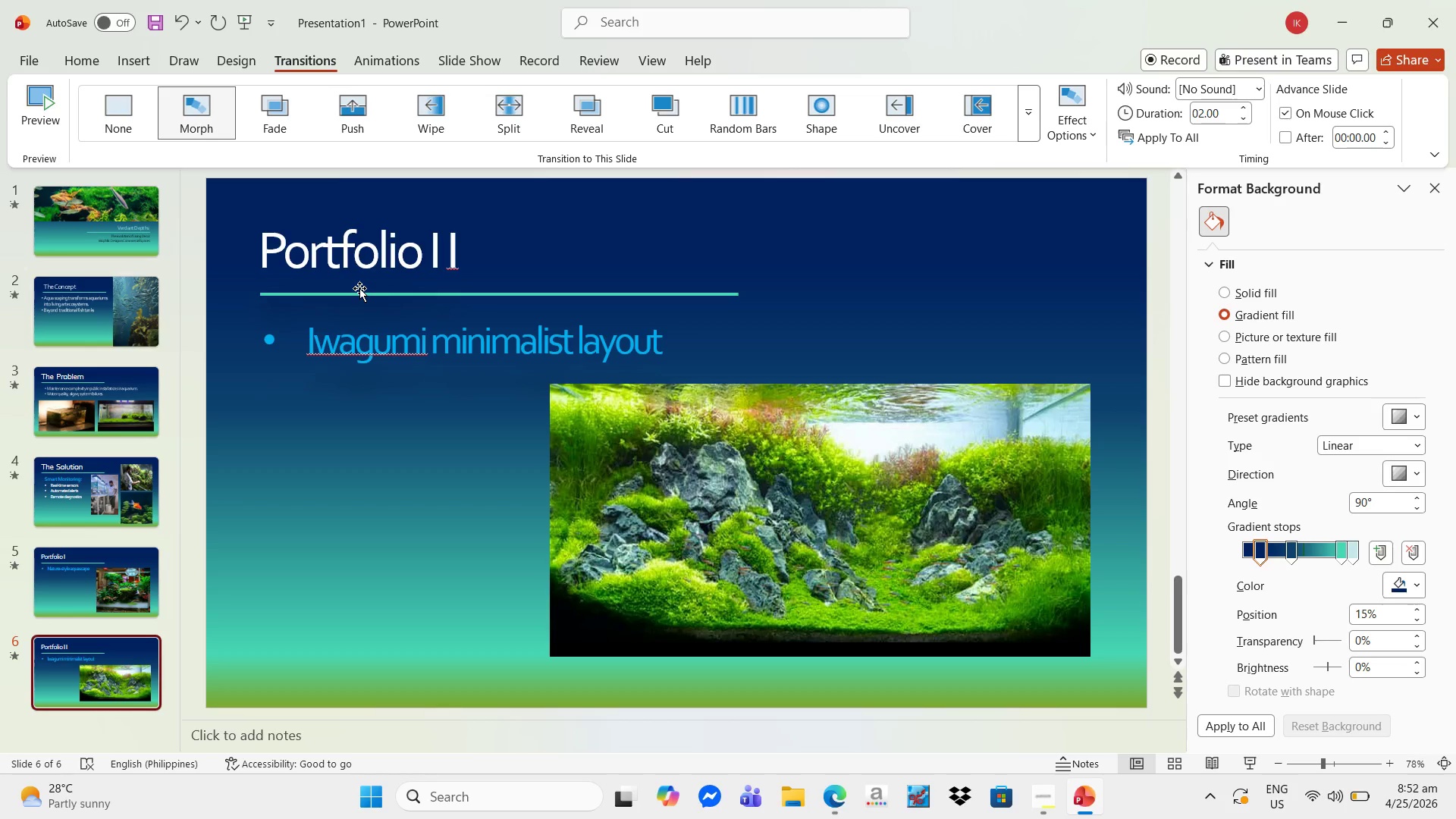 
wait(28.81)
 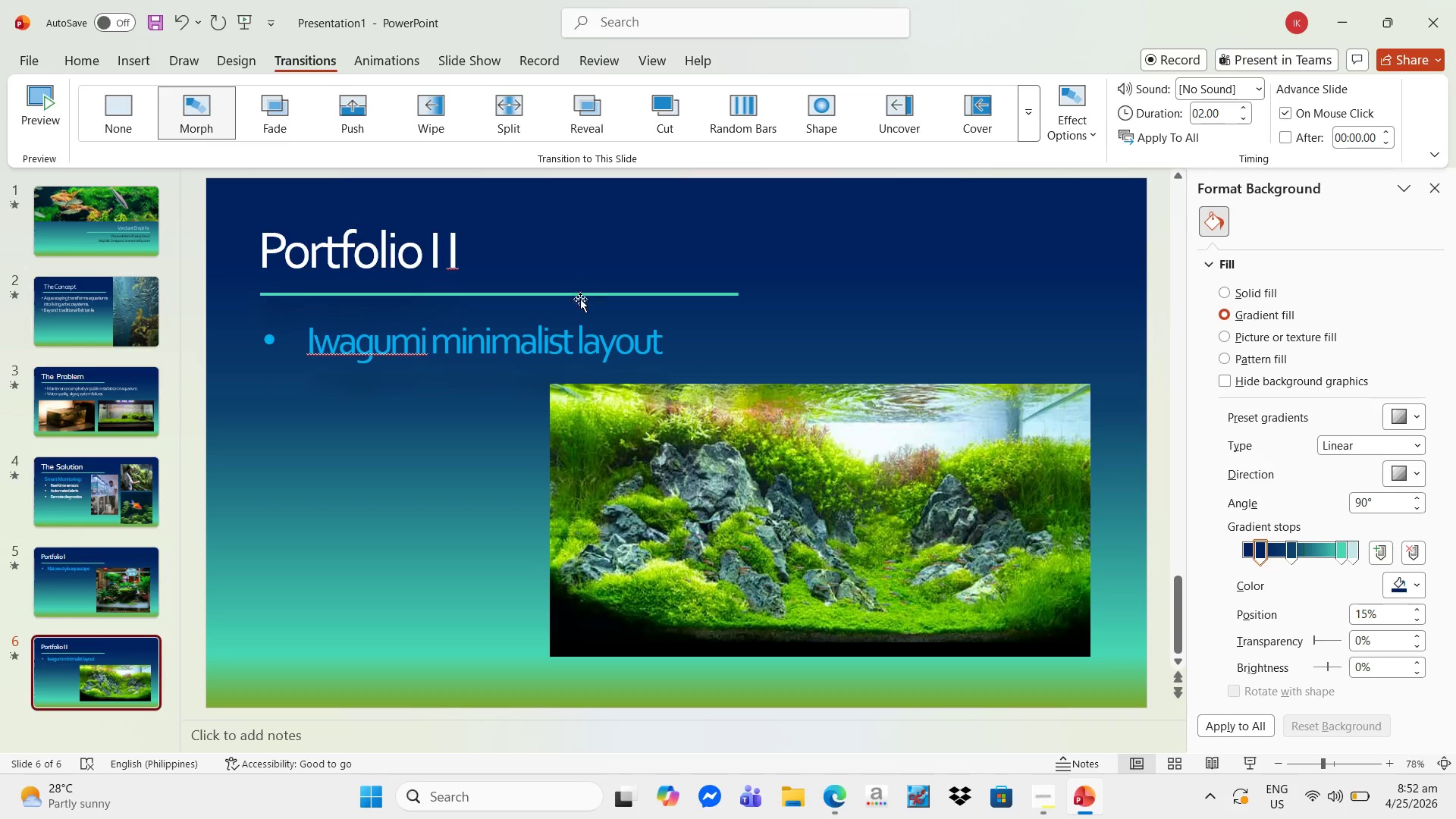 
key(Control+C)
 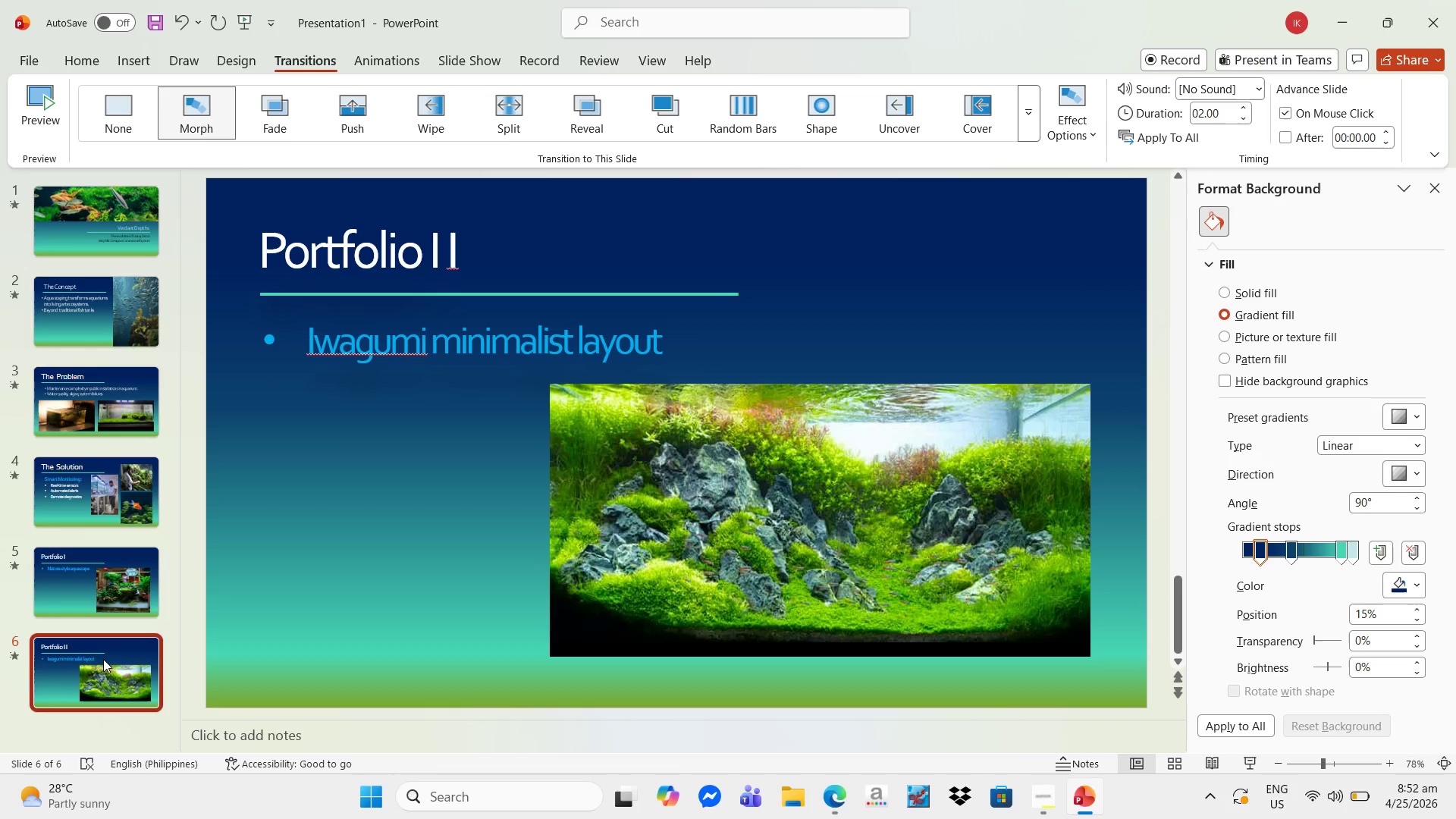 
key(Control+V)
 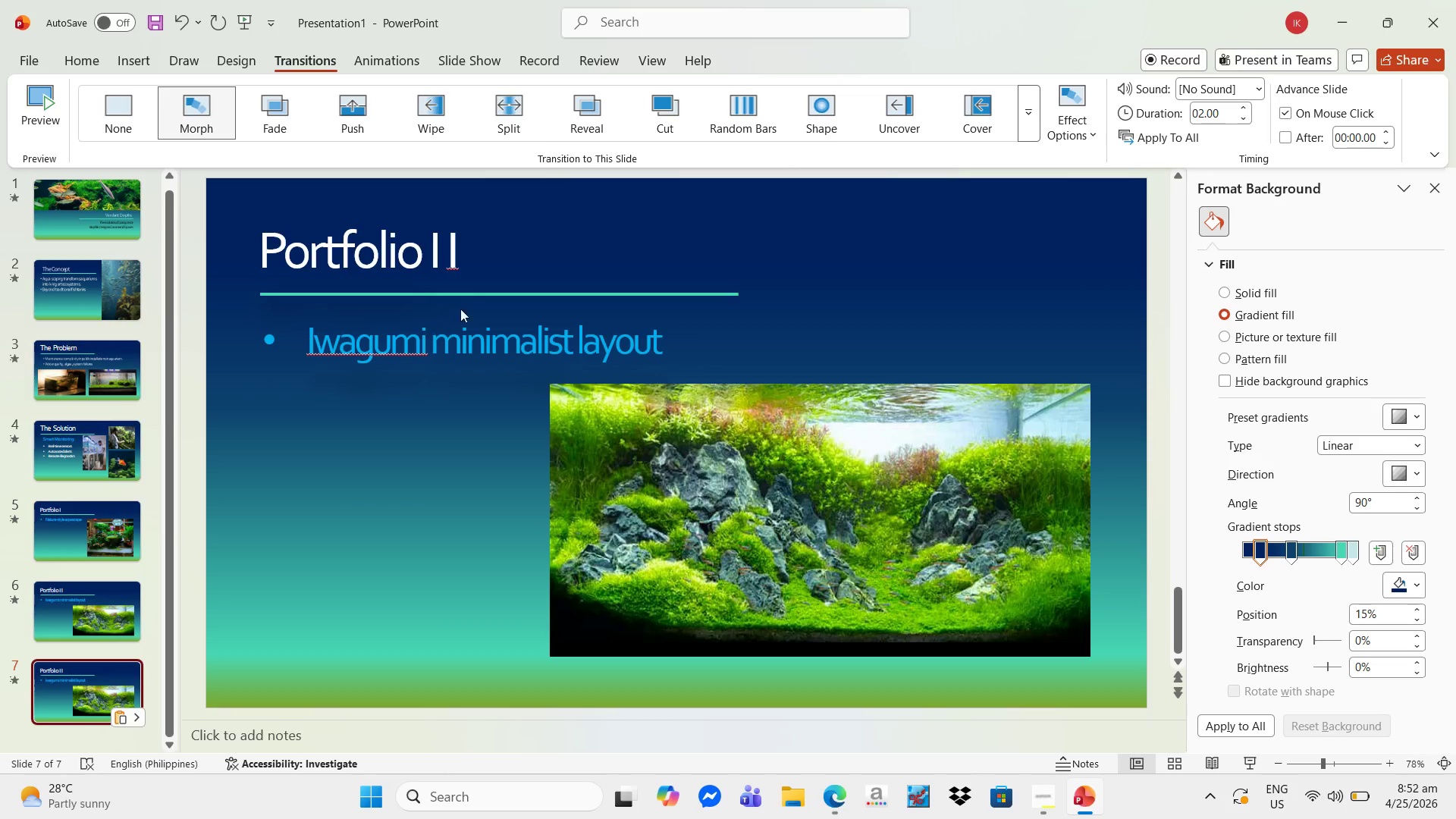 
left_click([456, 259])
 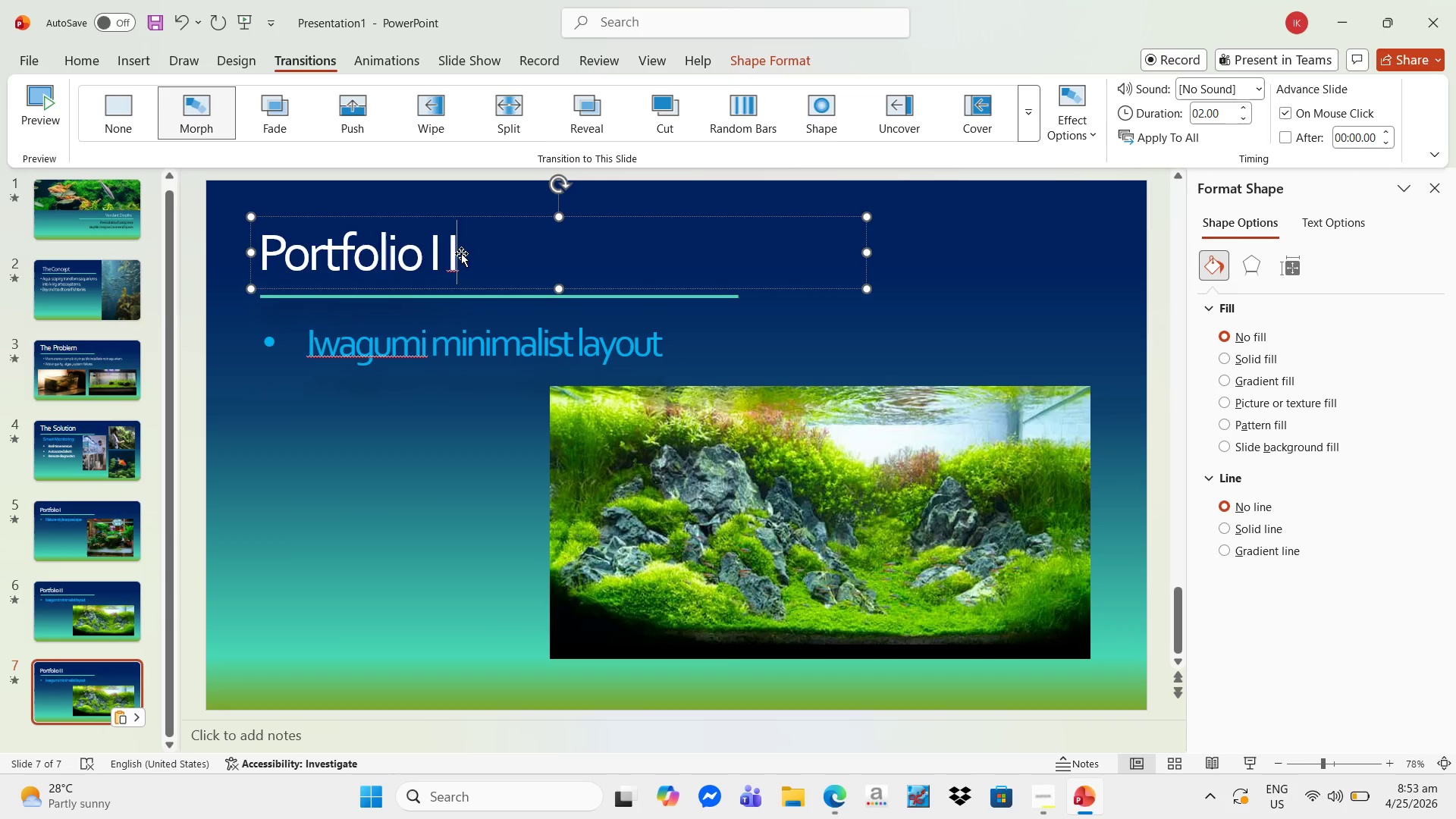 
key(Shift+I)
 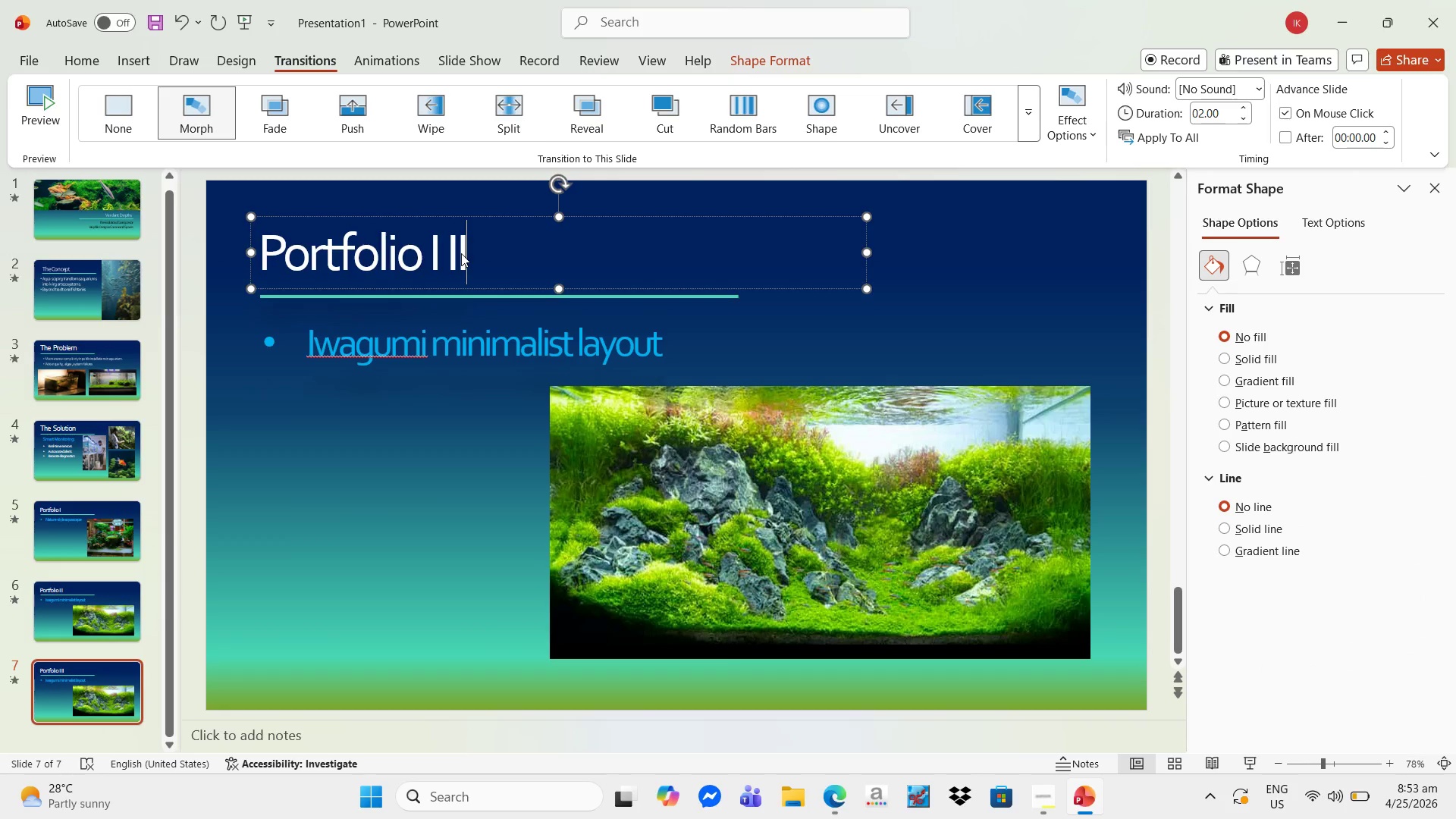 
key(Backspace)
 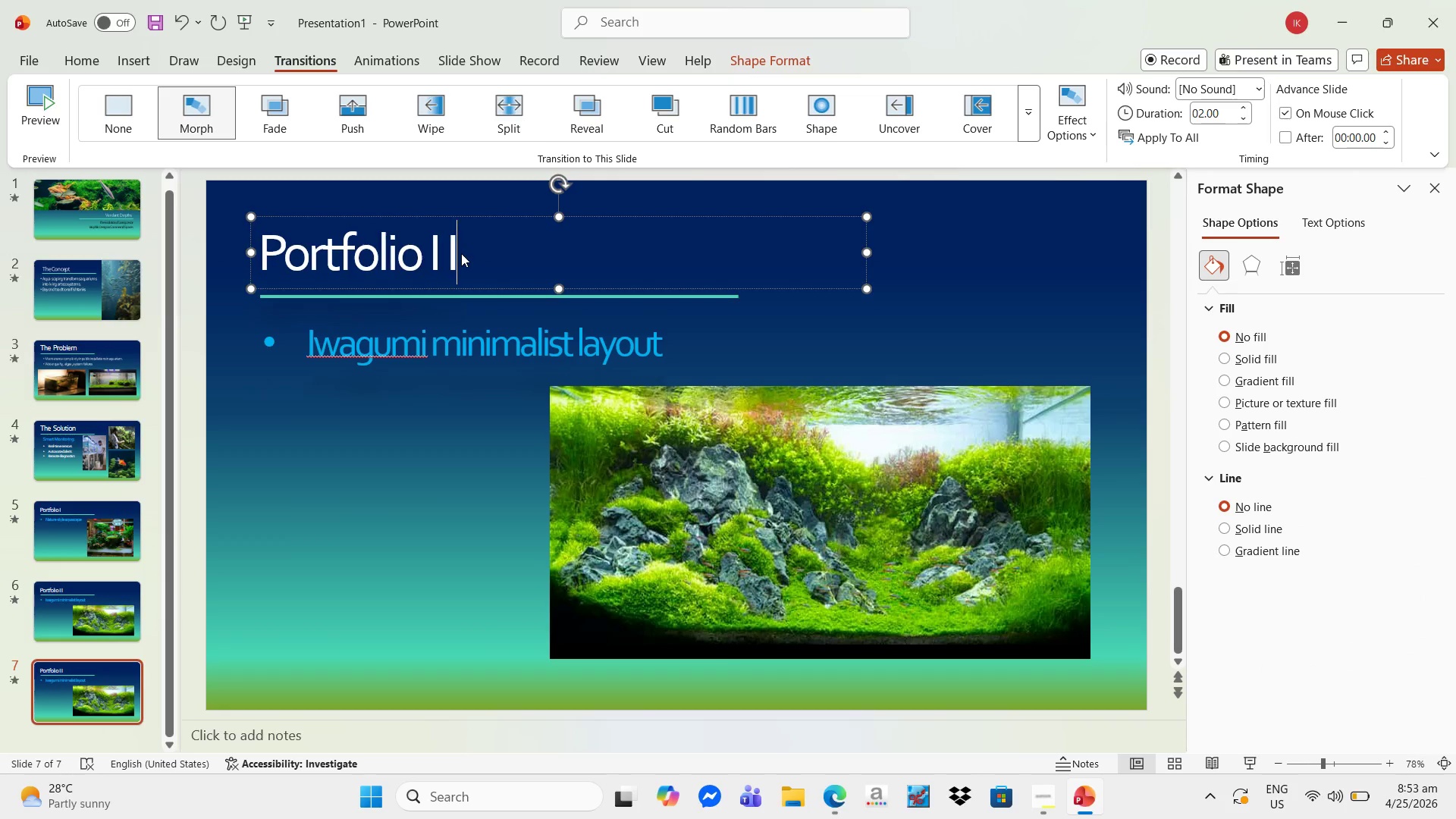 
key(Space)
 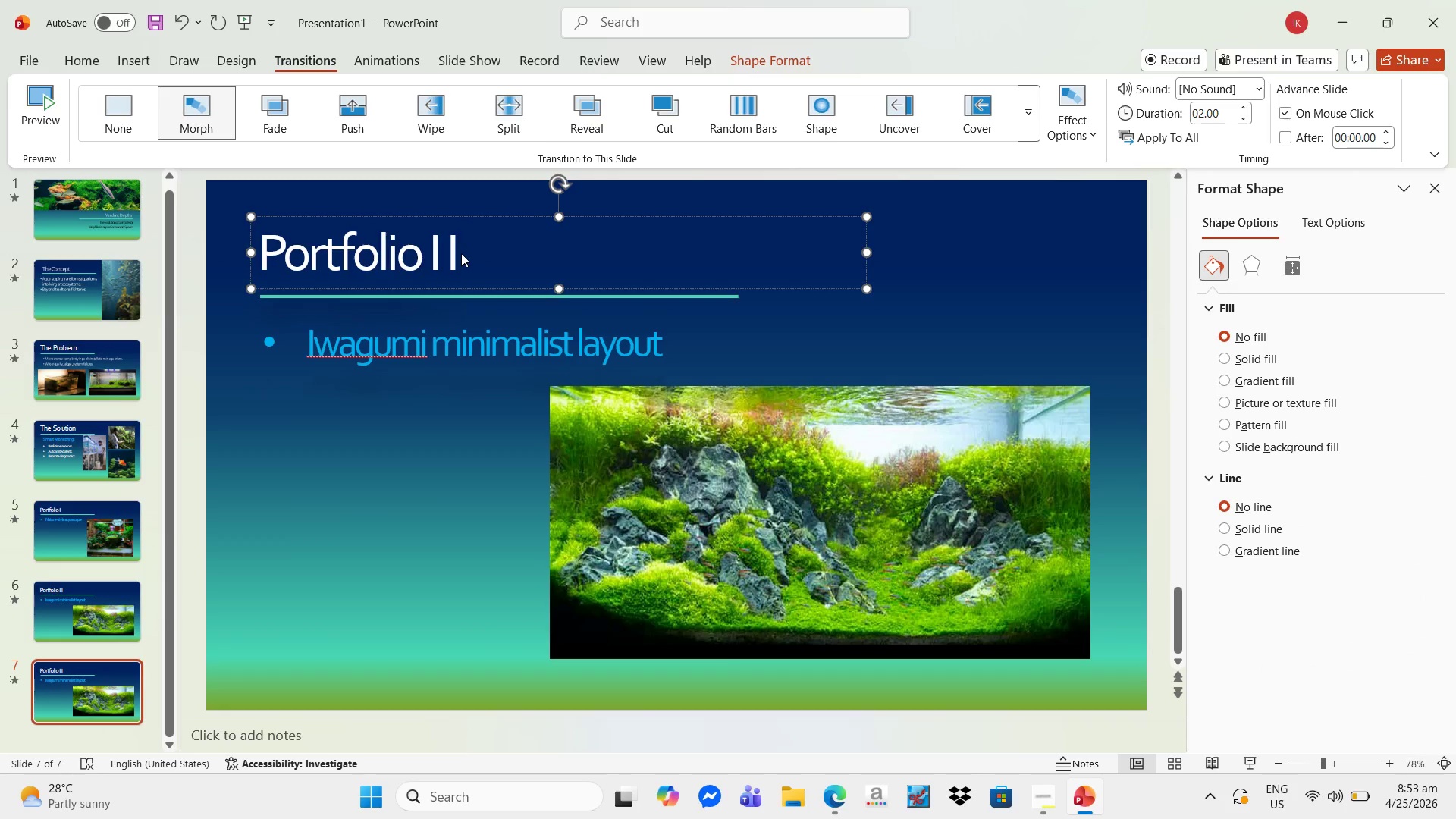 
key(Shift+I)
 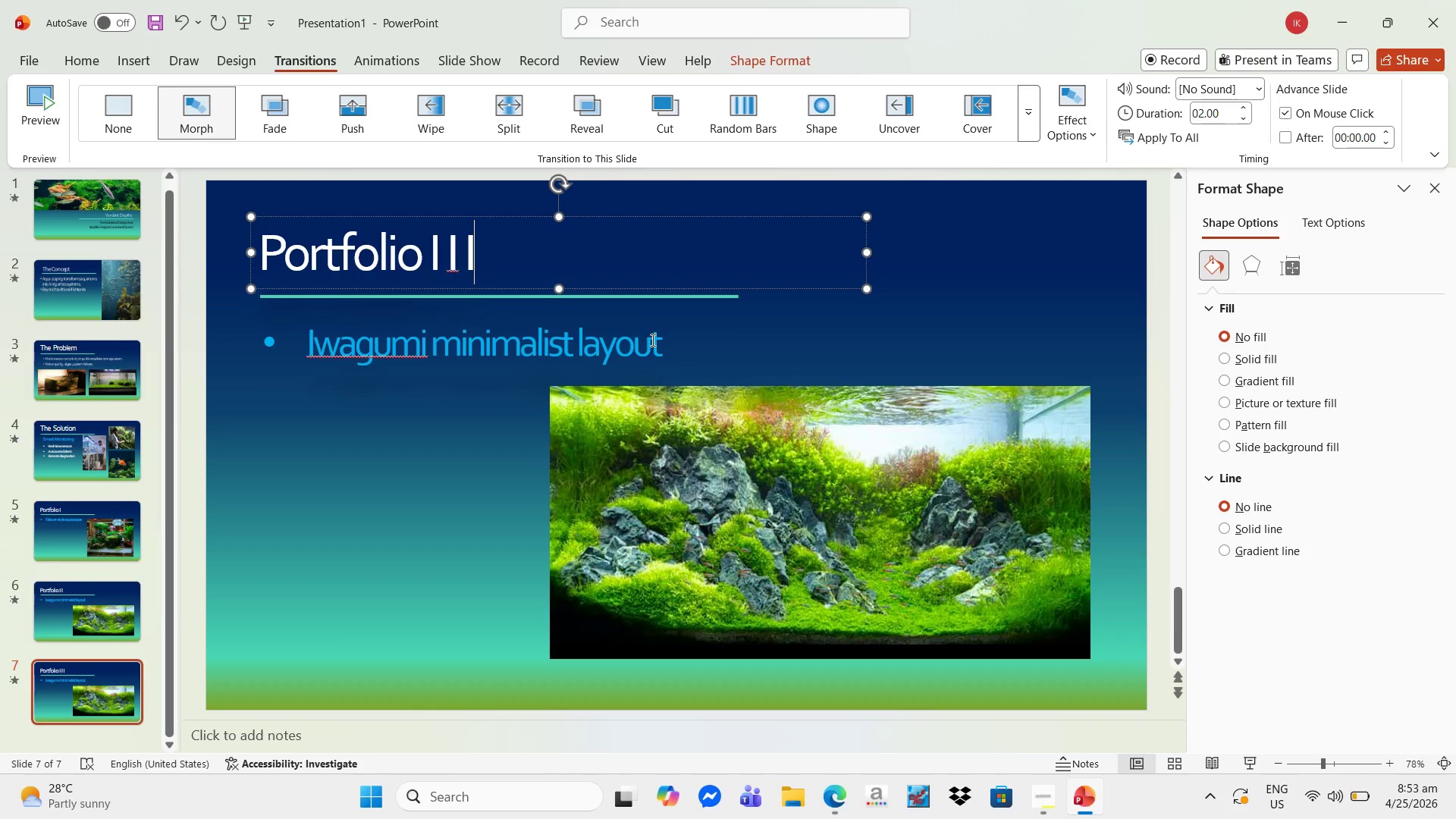 
left_click([664, 343])
 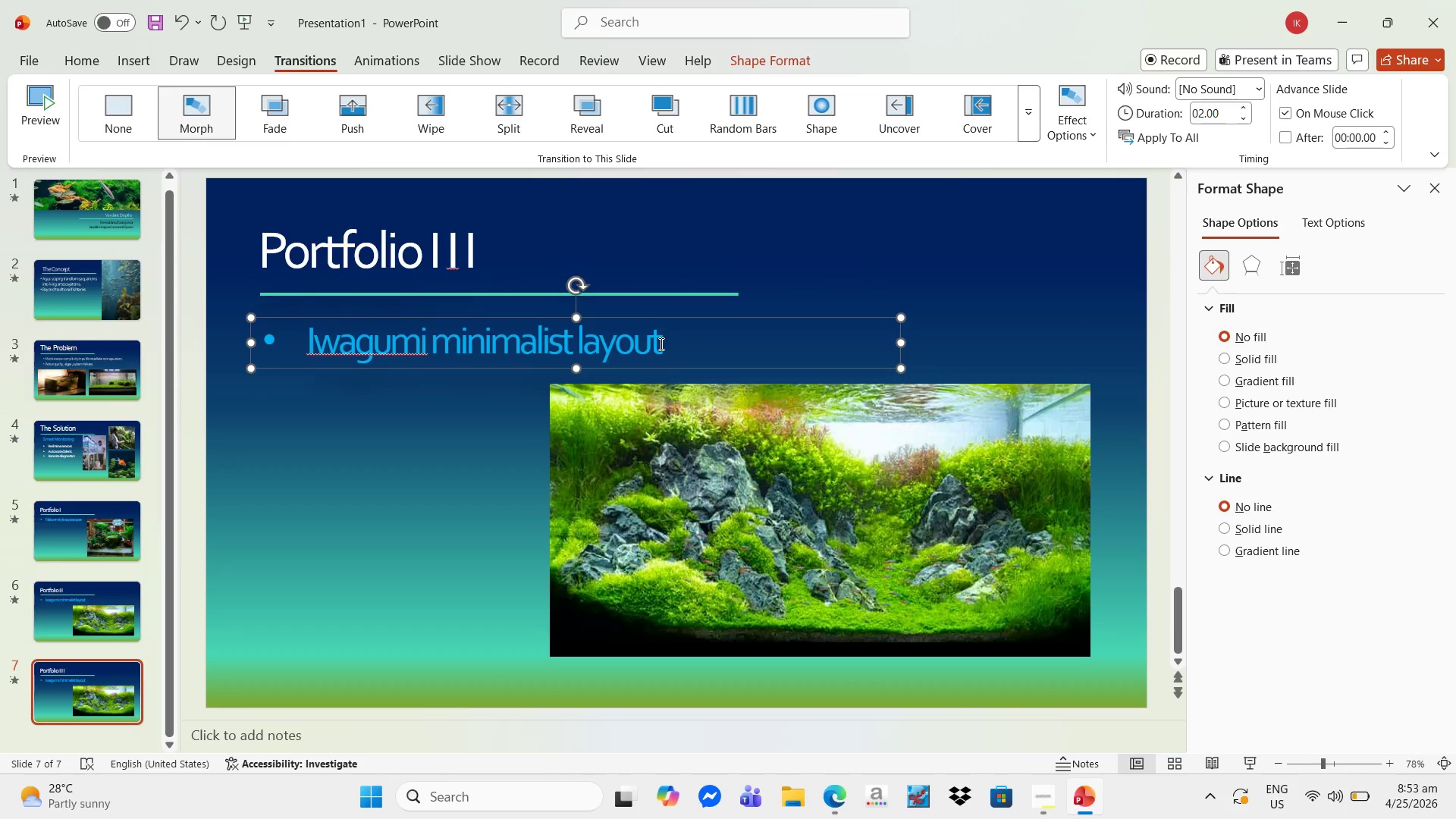 
left_click([661, 343])
 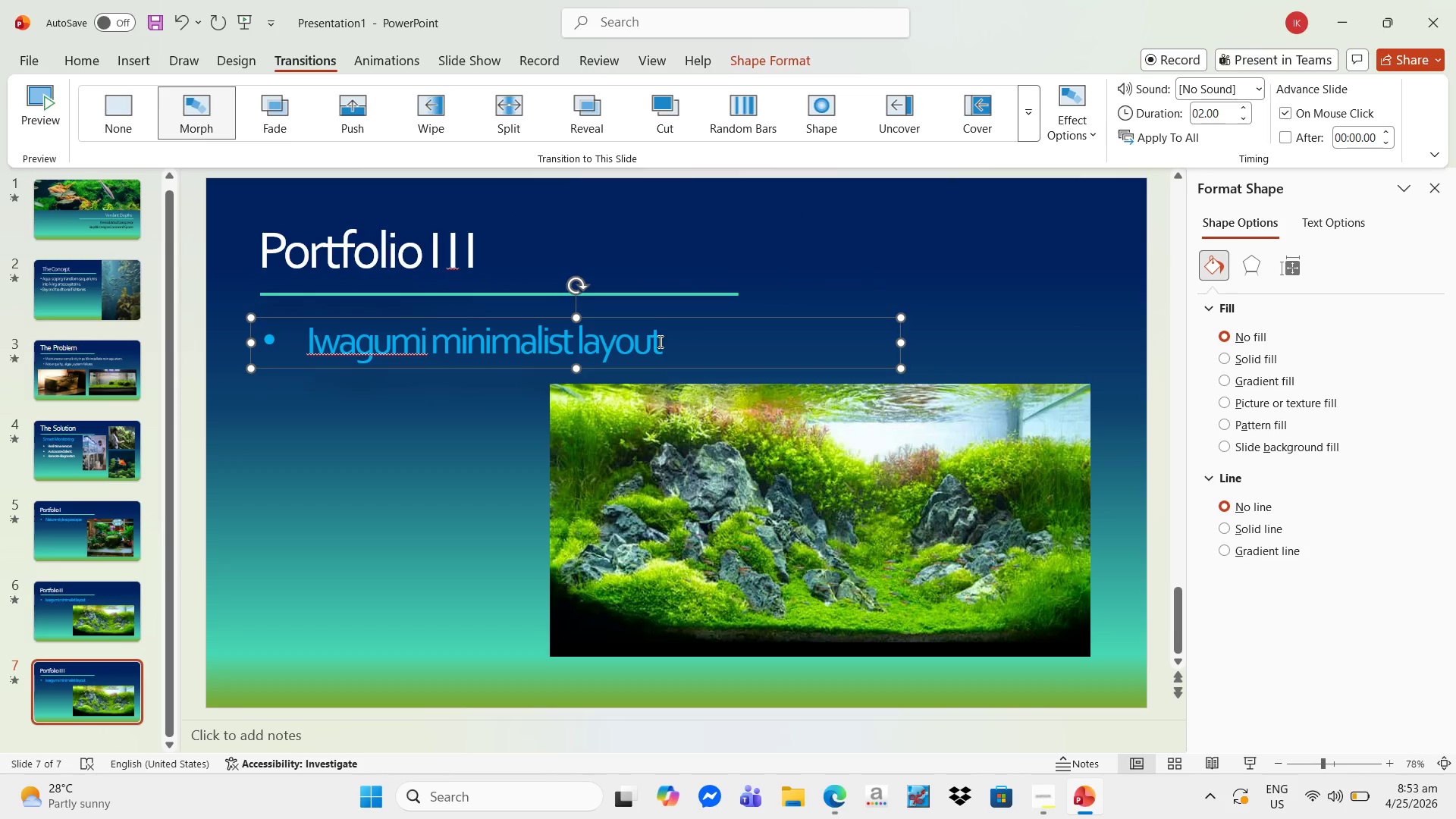 
left_click([659, 341])
 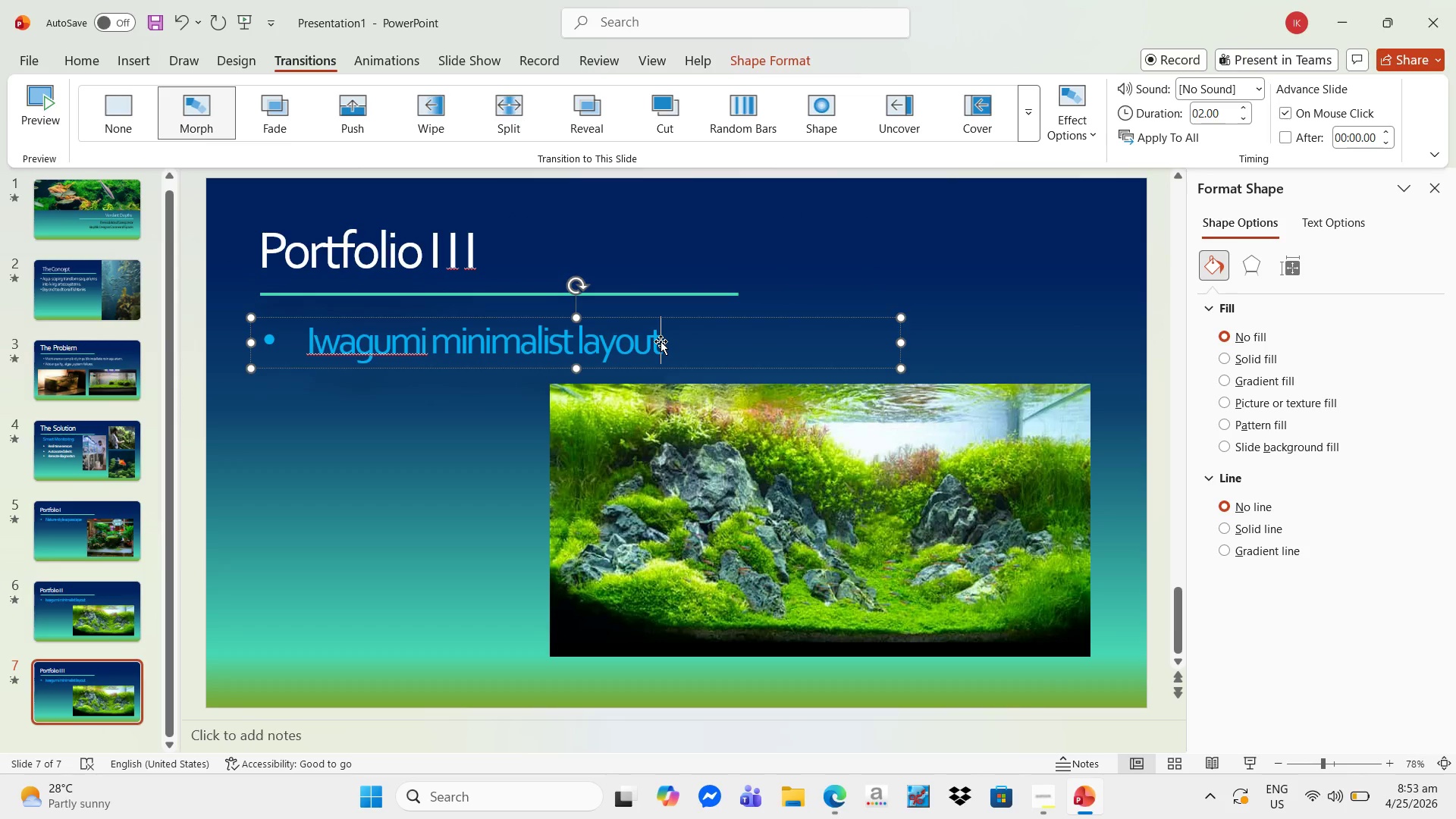 
key(Backspace)
key(Backspace)
key(Backspace)
key(Backspace)
key(Backspace)
key(Backspace)
key(Backspace)
key(Backspace)
key(Backspace)
key(Backspace)
key(Backspace)
key(Backspace)
key(Backspace)
key(Backspace)
type(li)
key(Backspace)
type(uz)
key(Backspace)
type(xury corporate installation)
 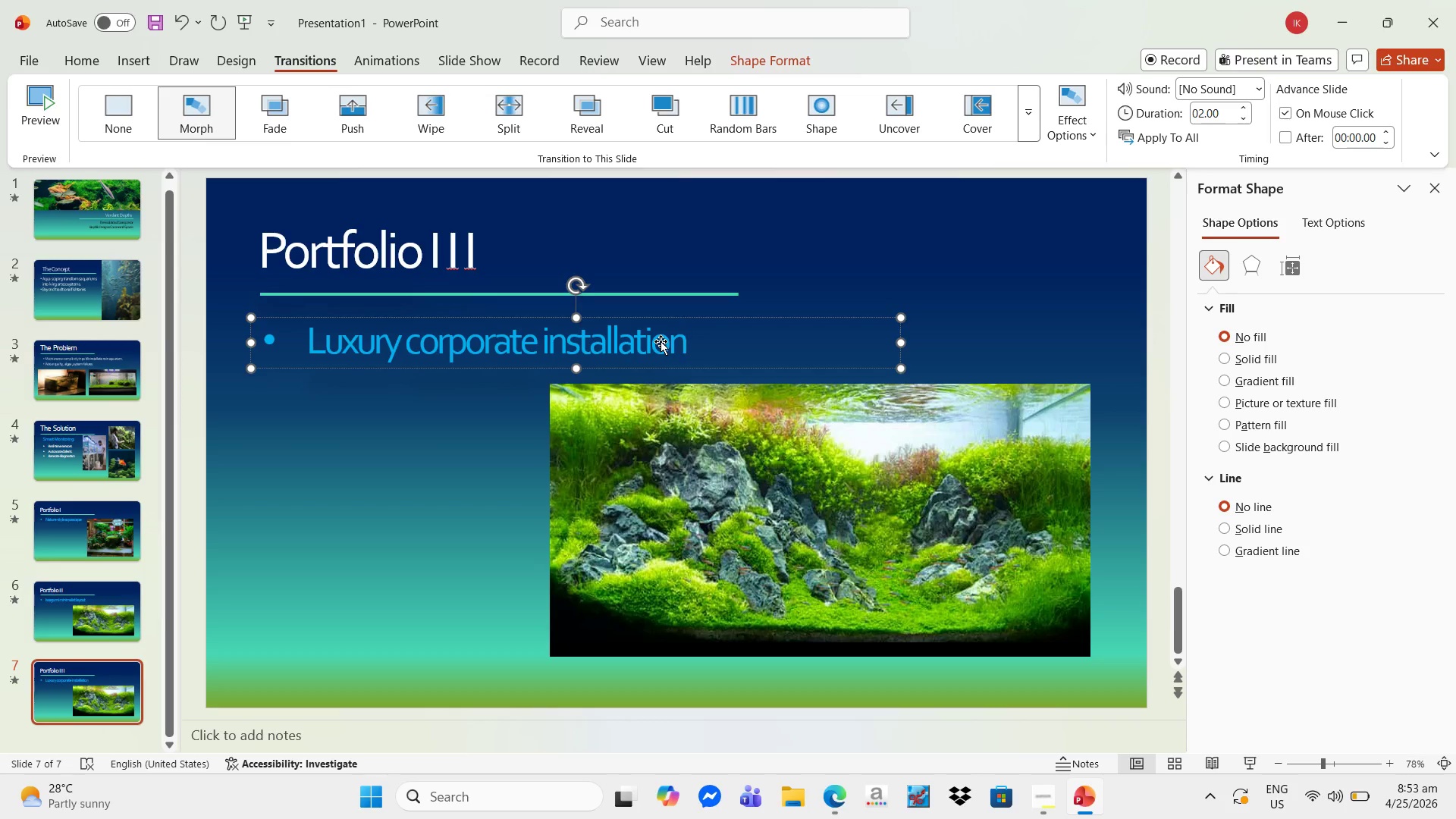 
wait(65.73)
 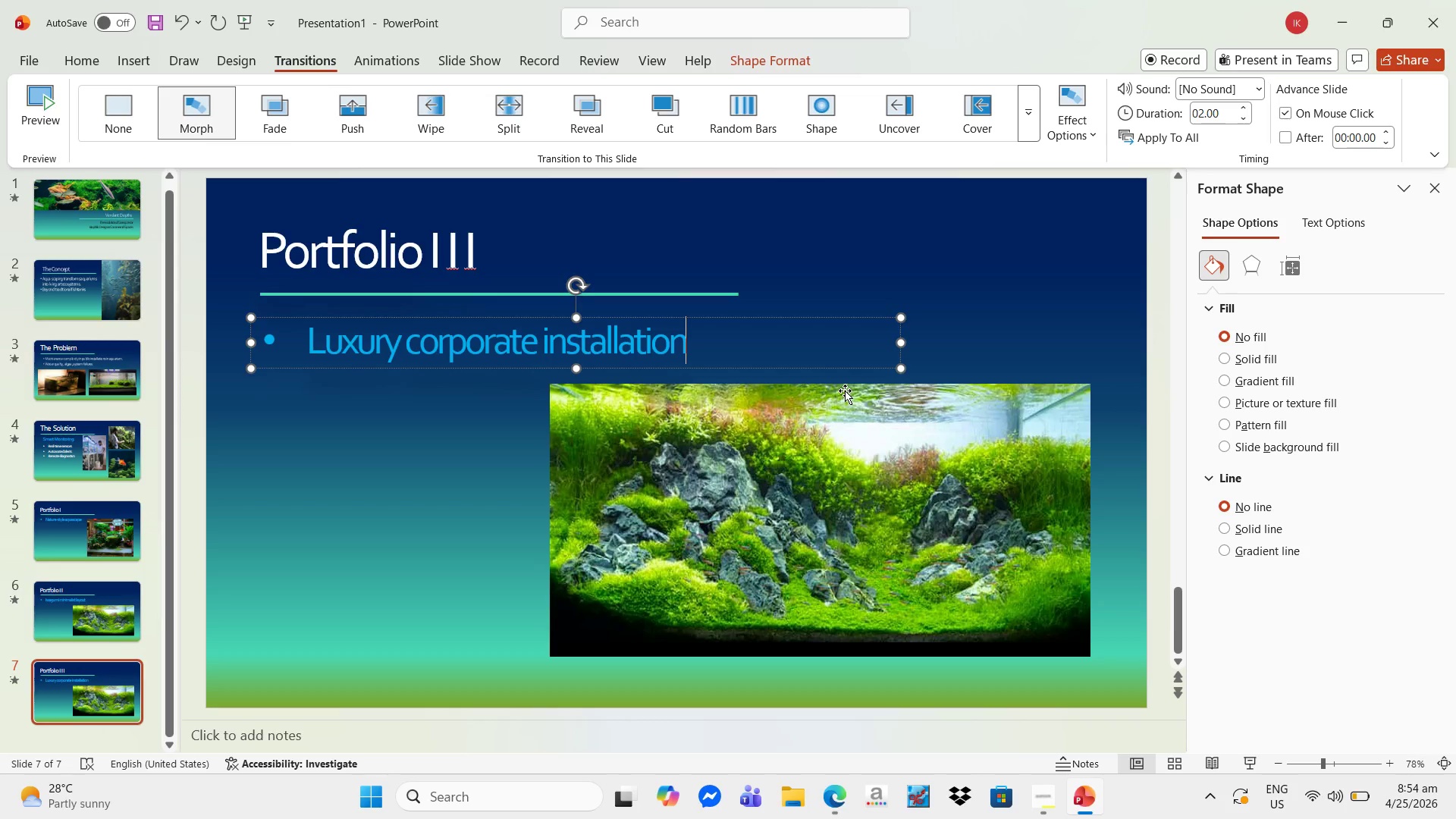 
left_click([836, 803])
 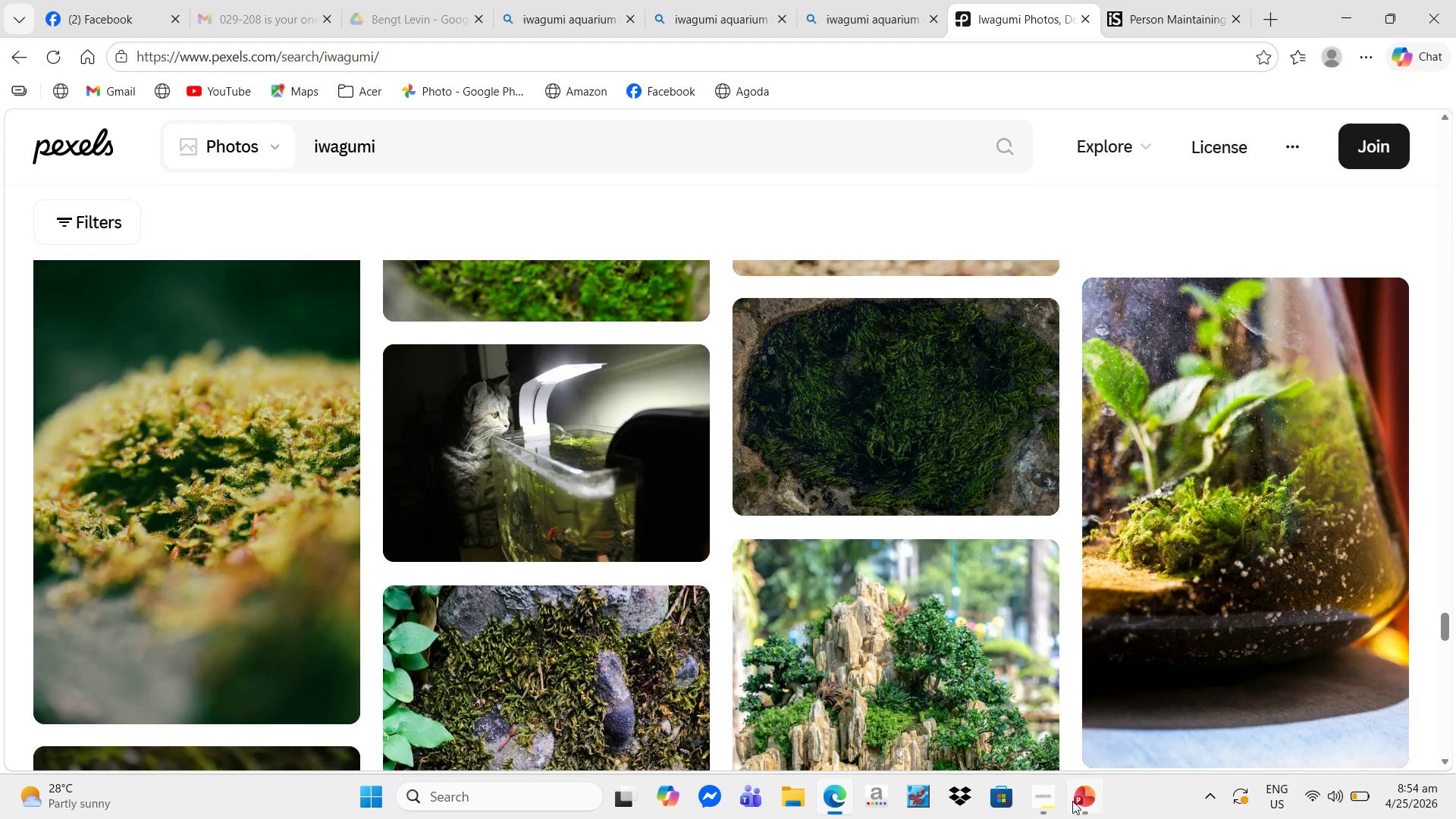 
left_click([1047, 800])